 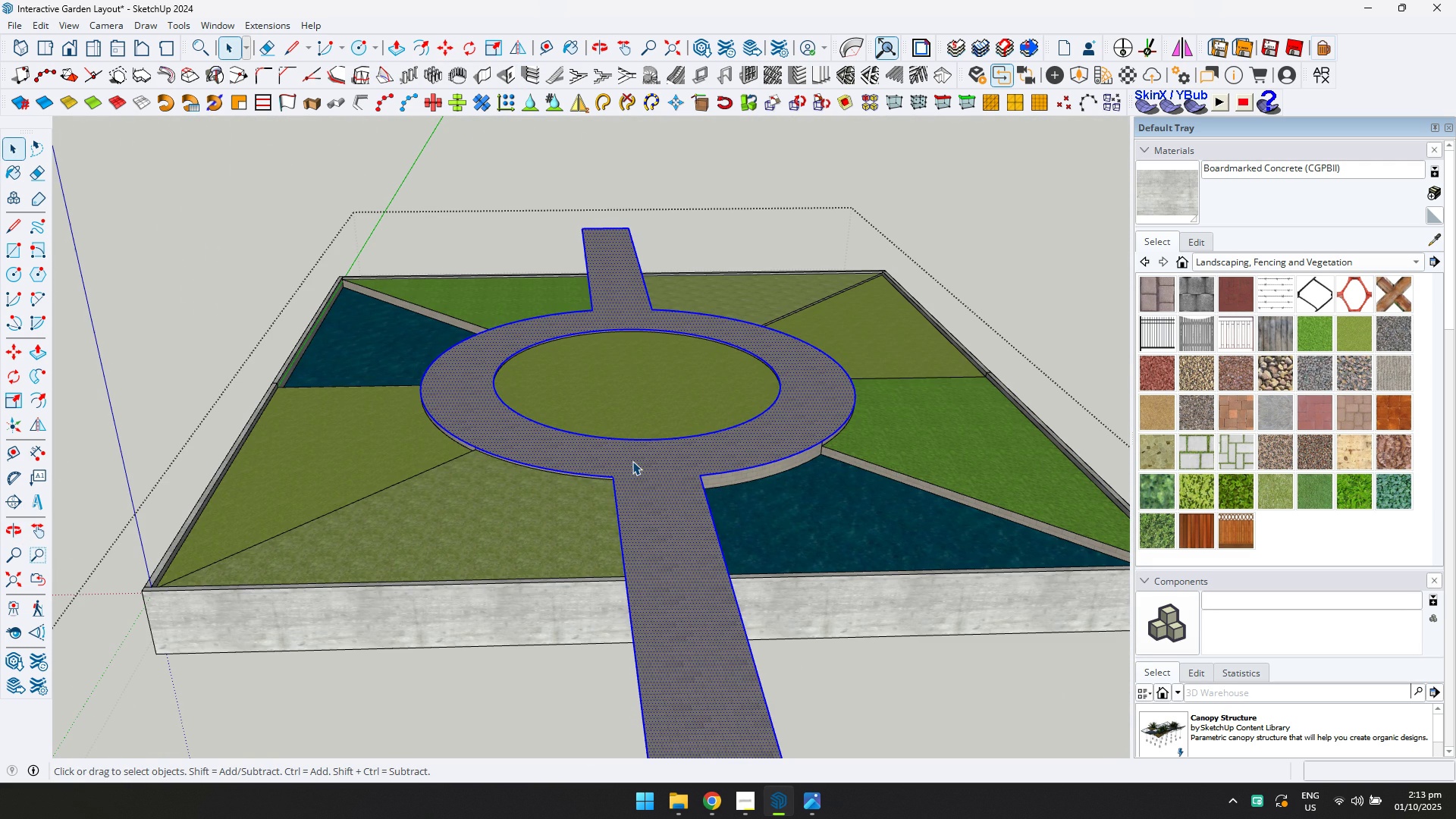 
scroll: coordinate [632, 461], scroll_direction: down, amount: 6.0
 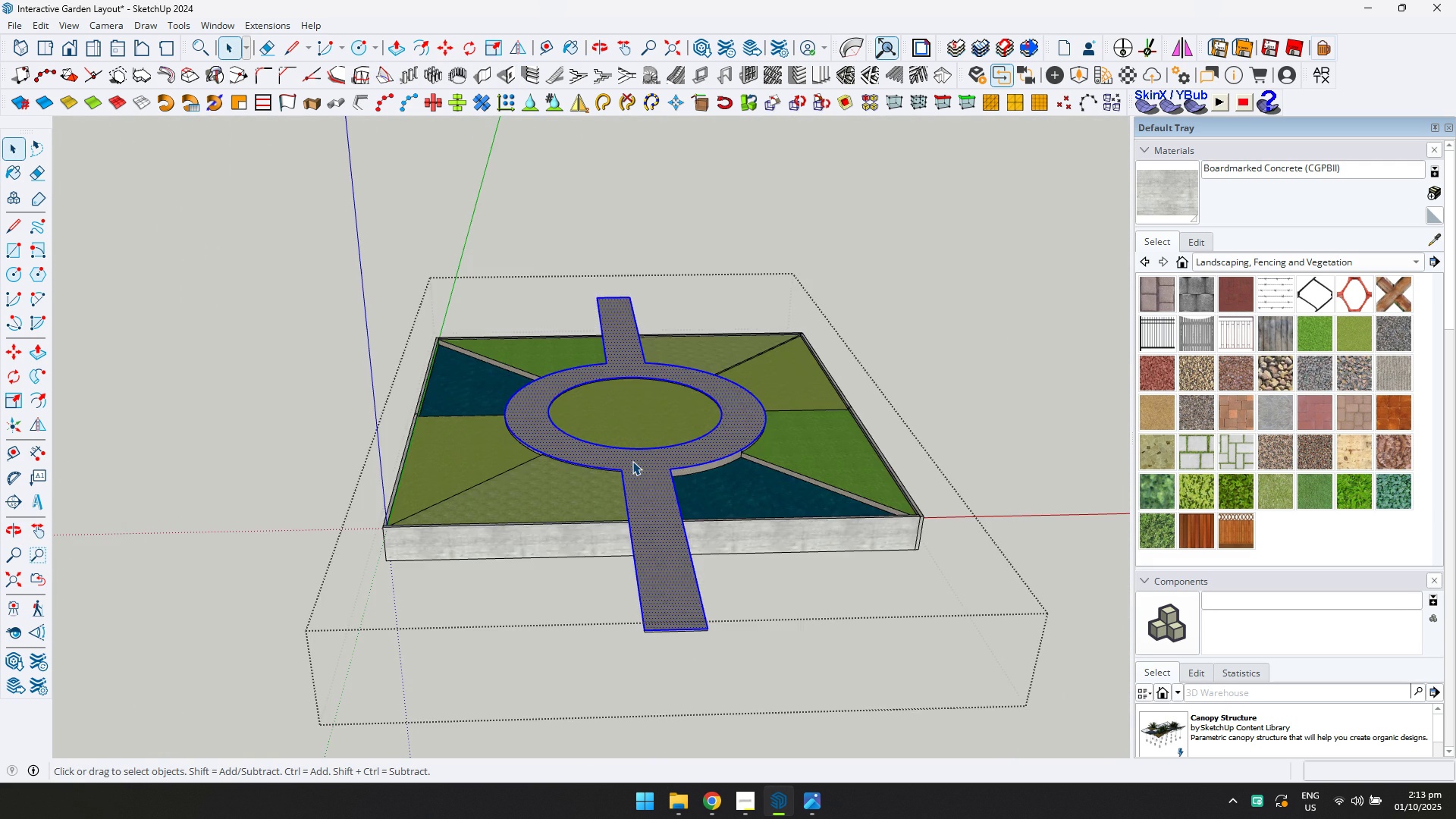 
key(Control+ControlLeft)
 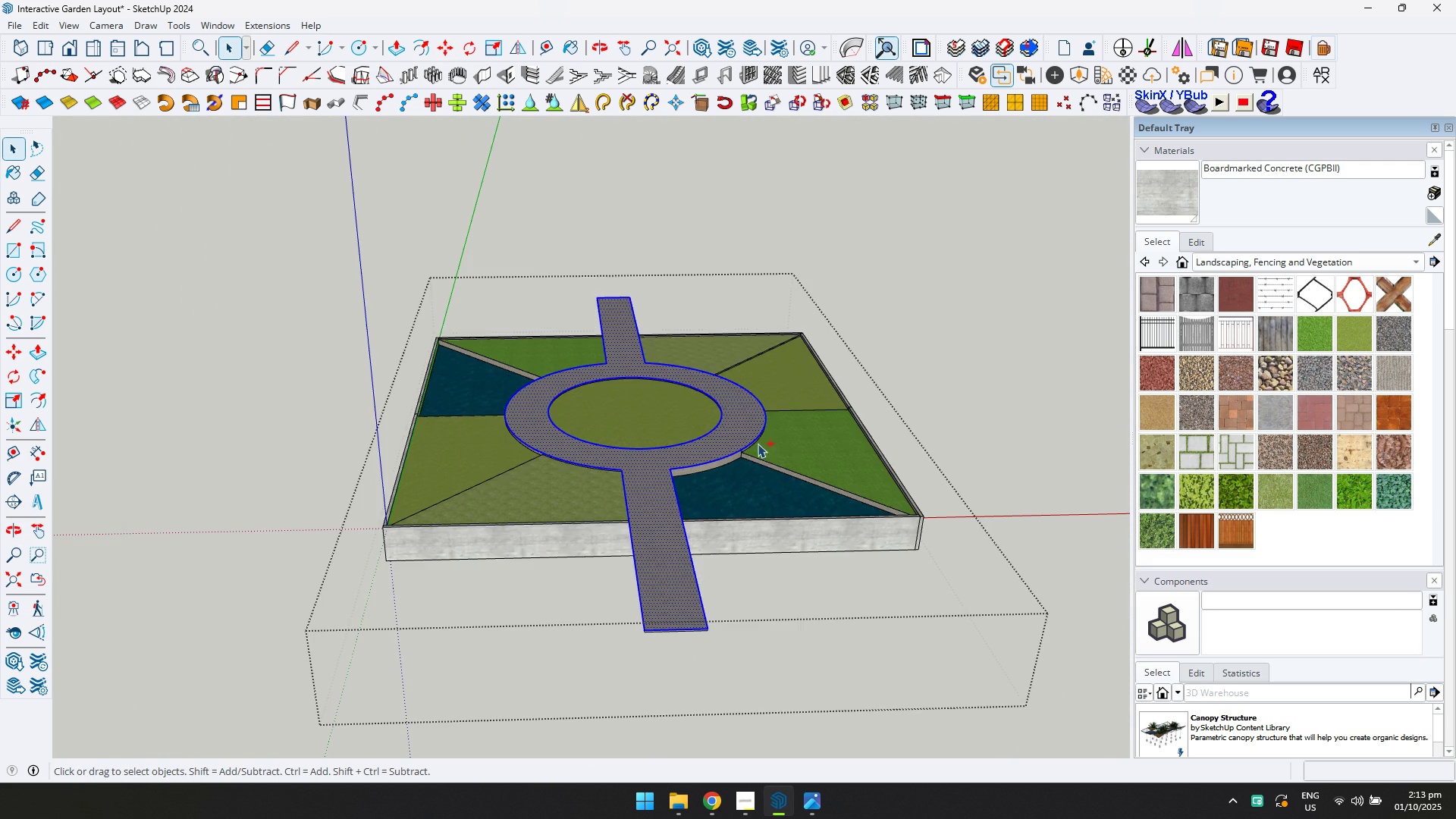 
key(Control+V)
 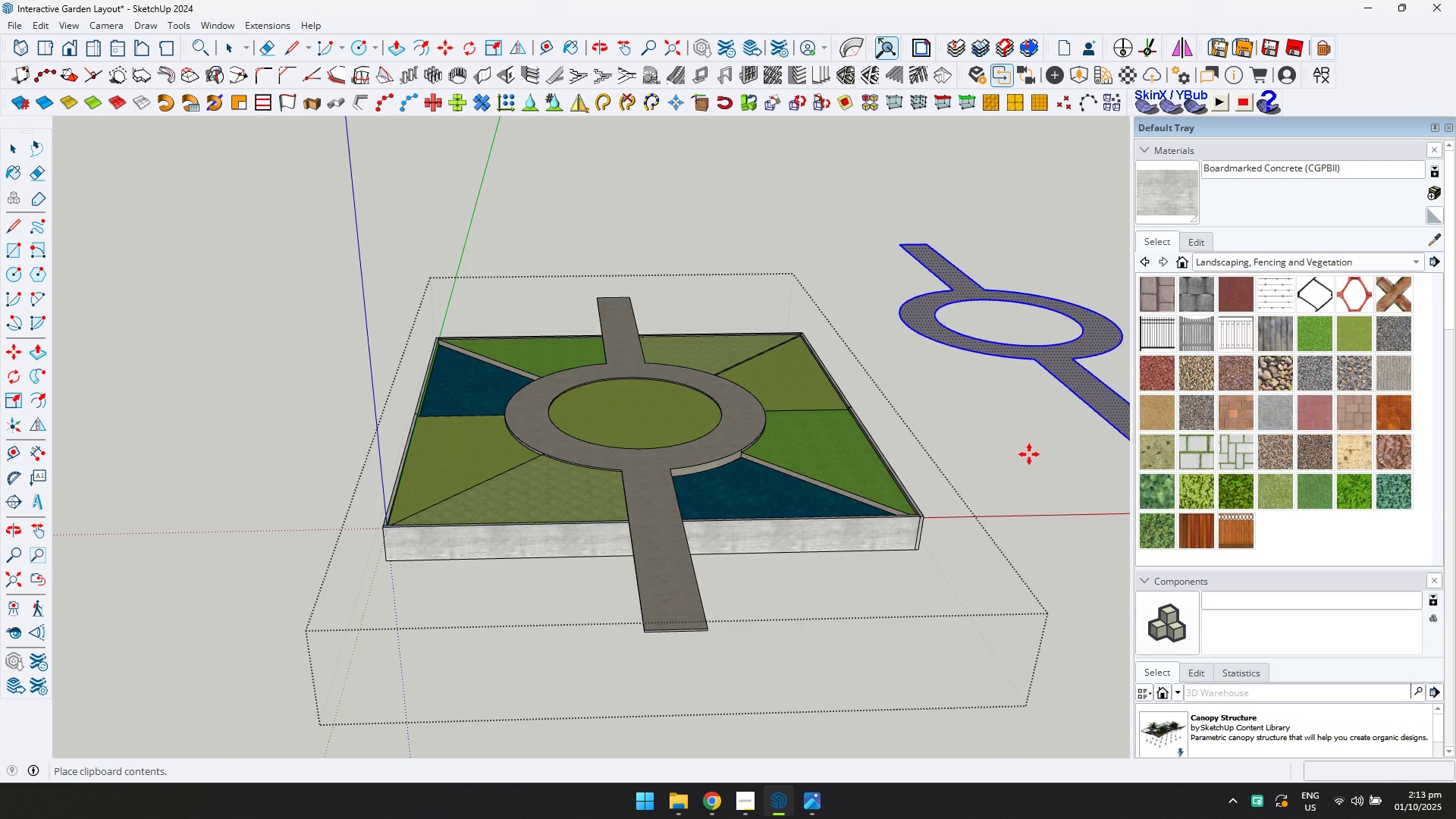 
scroll: coordinate [1018, 469], scroll_direction: down, amount: 2.0
 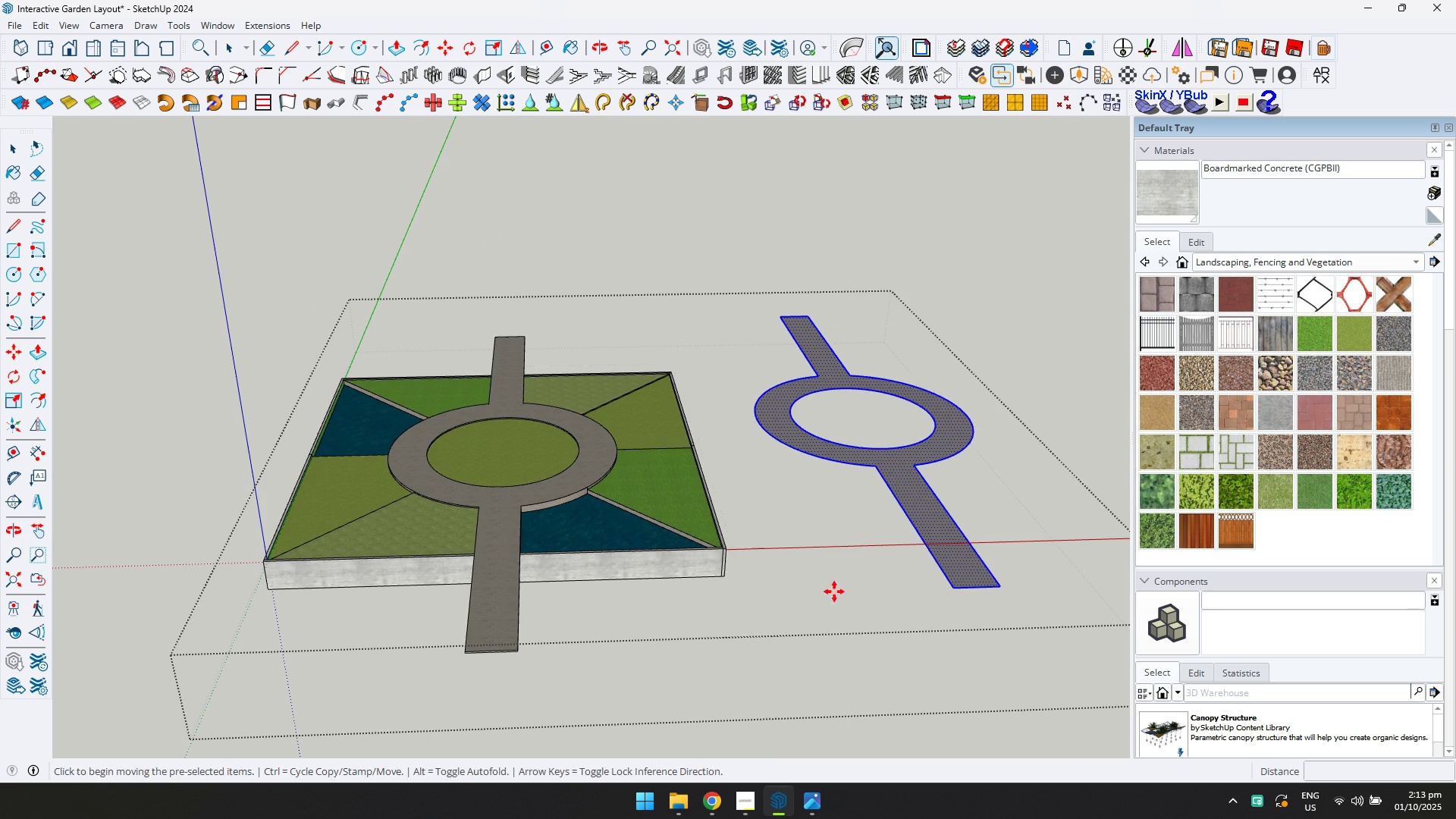 
key(Shift+ShiftLeft)
 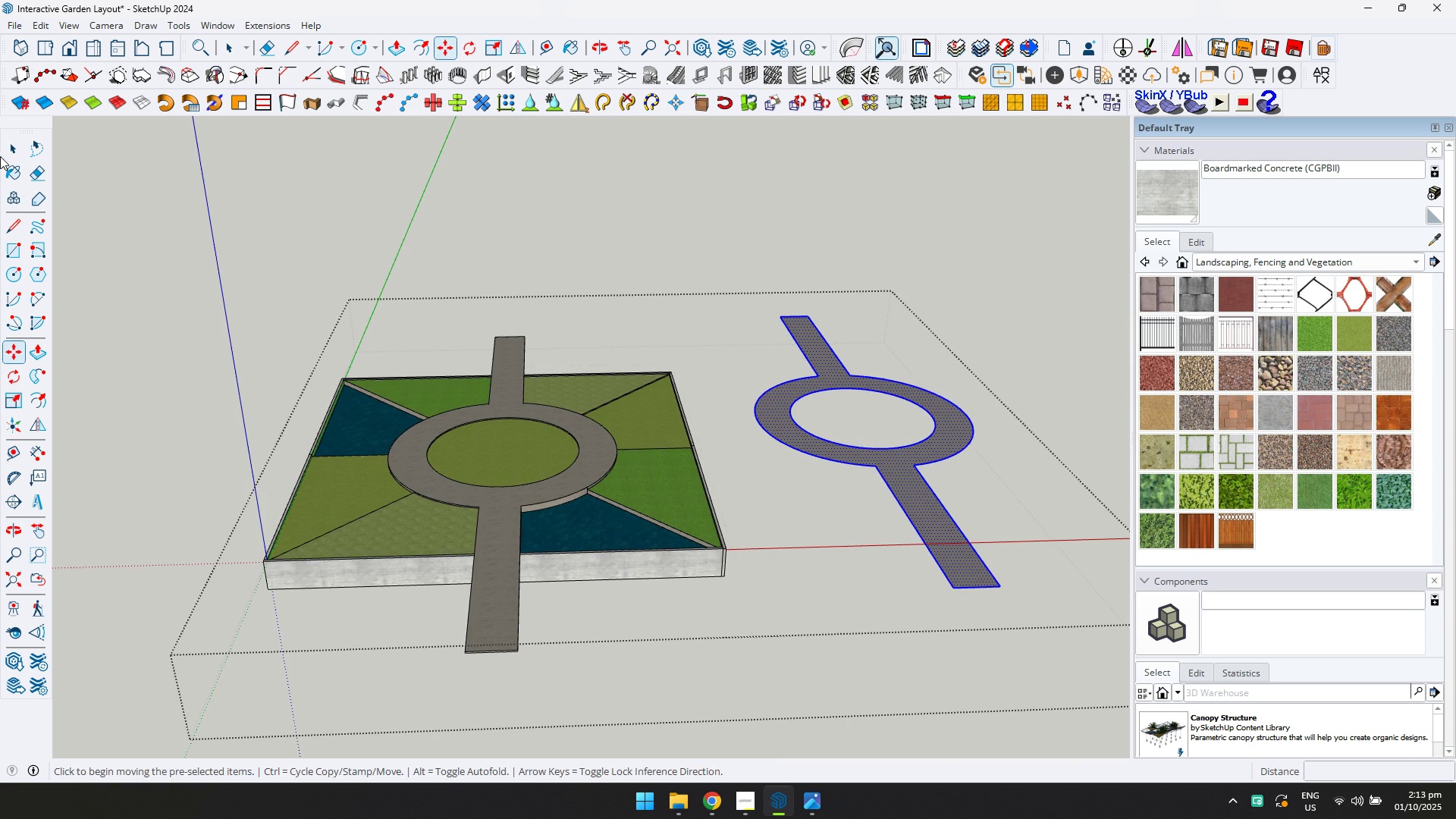 
left_click([14, 152])
 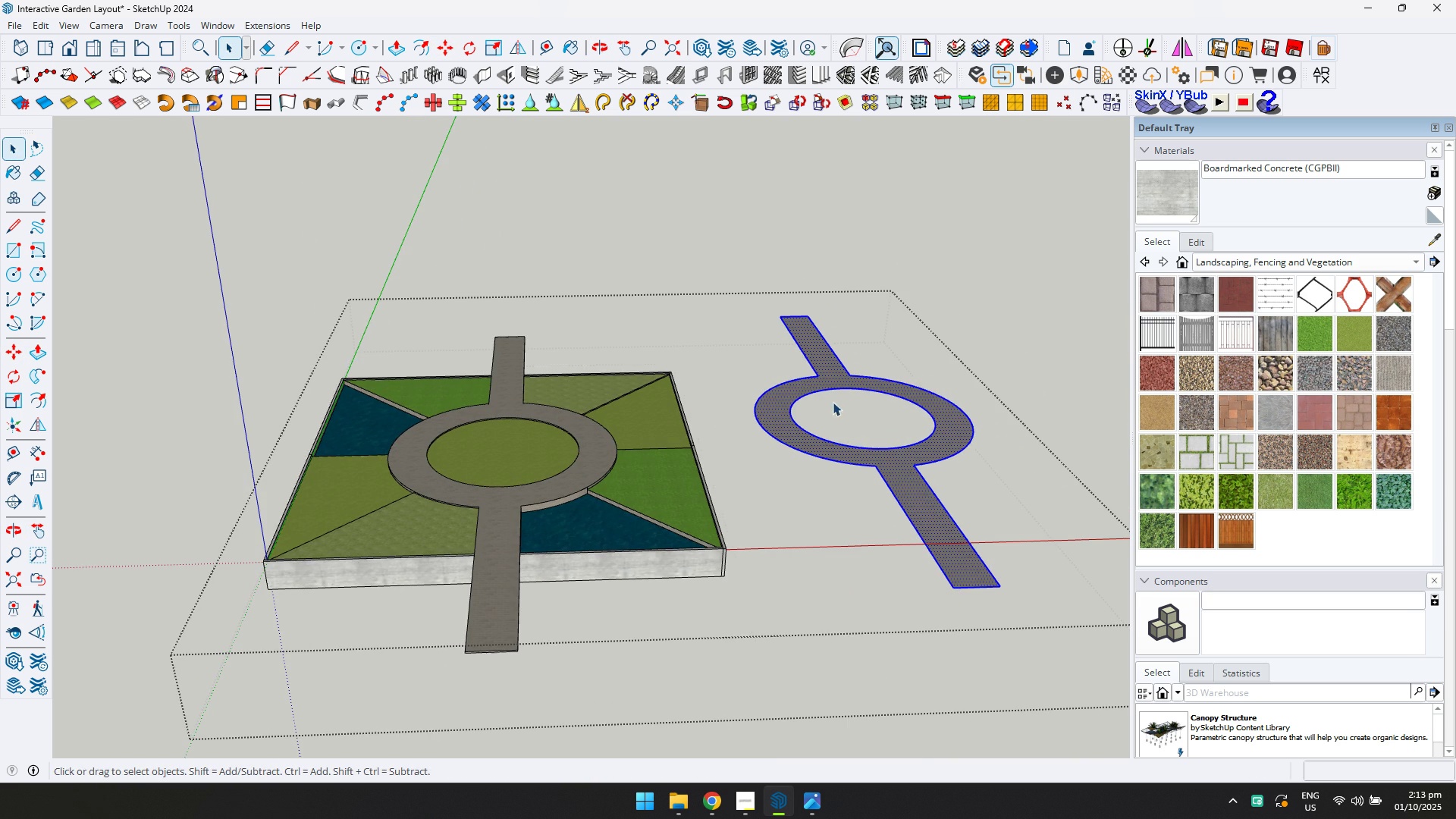 
scroll: coordinate [838, 418], scroll_direction: up, amount: 2.0
 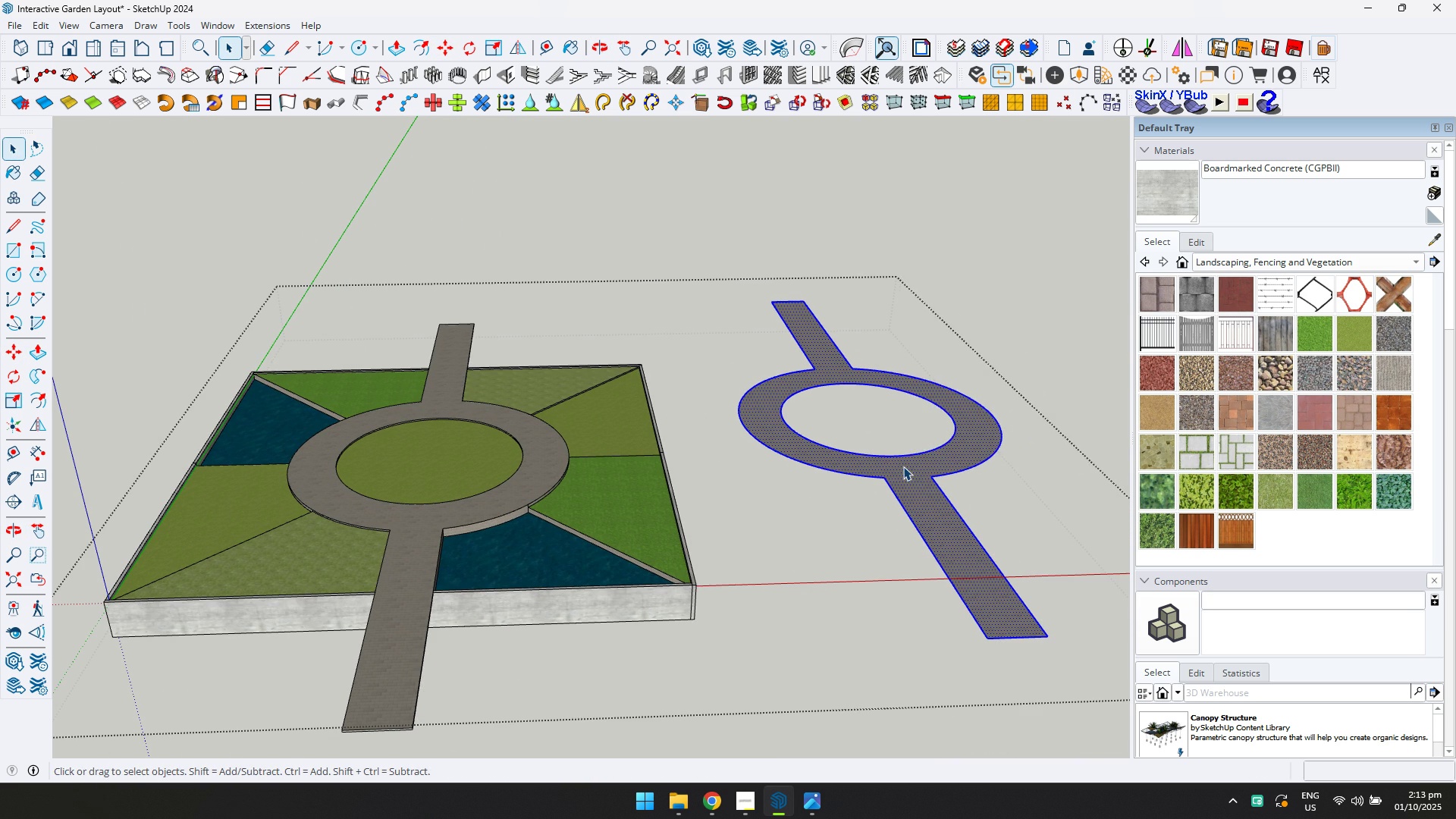 
right_click([903, 466])
 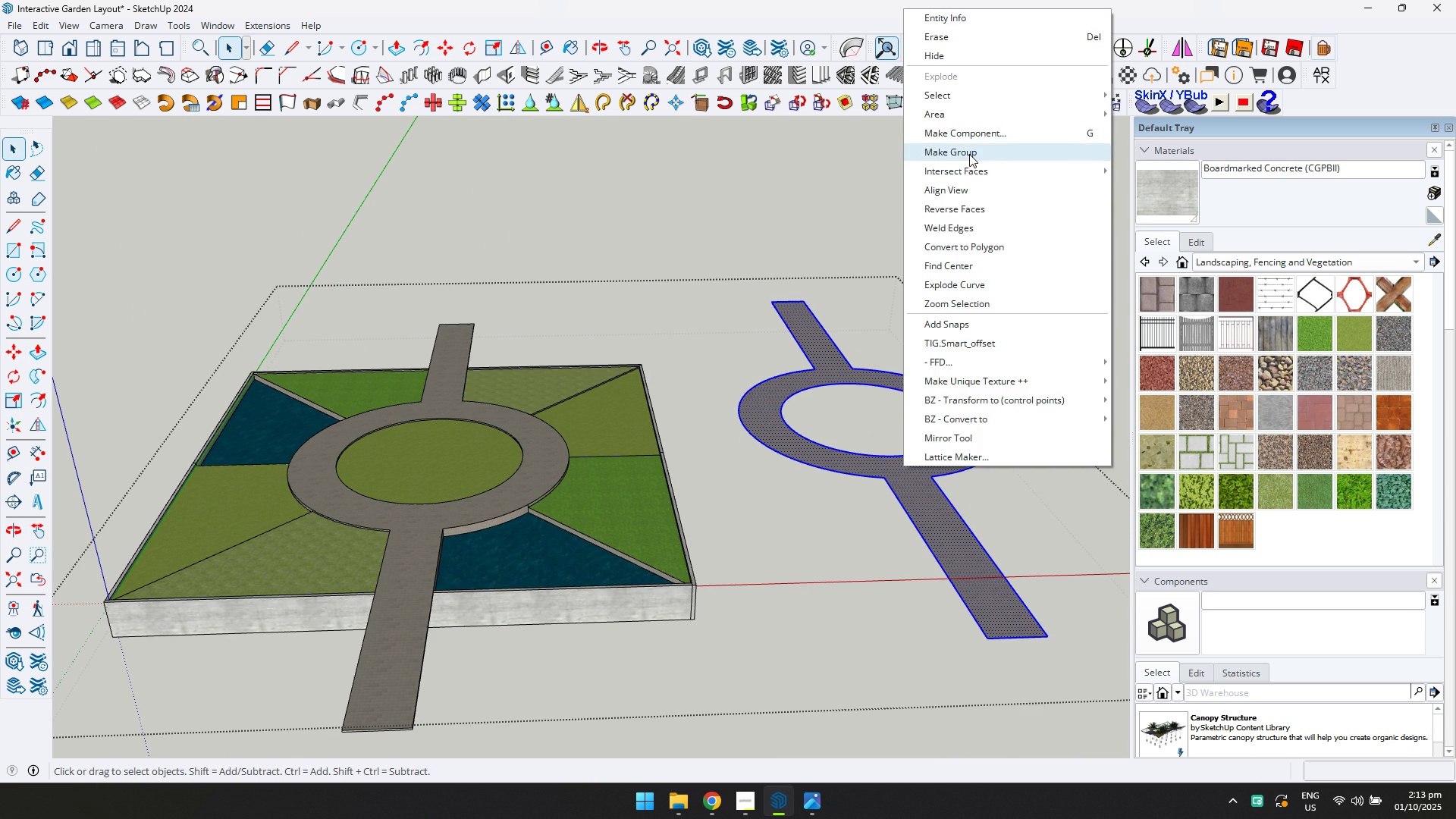 
left_click([969, 154])
 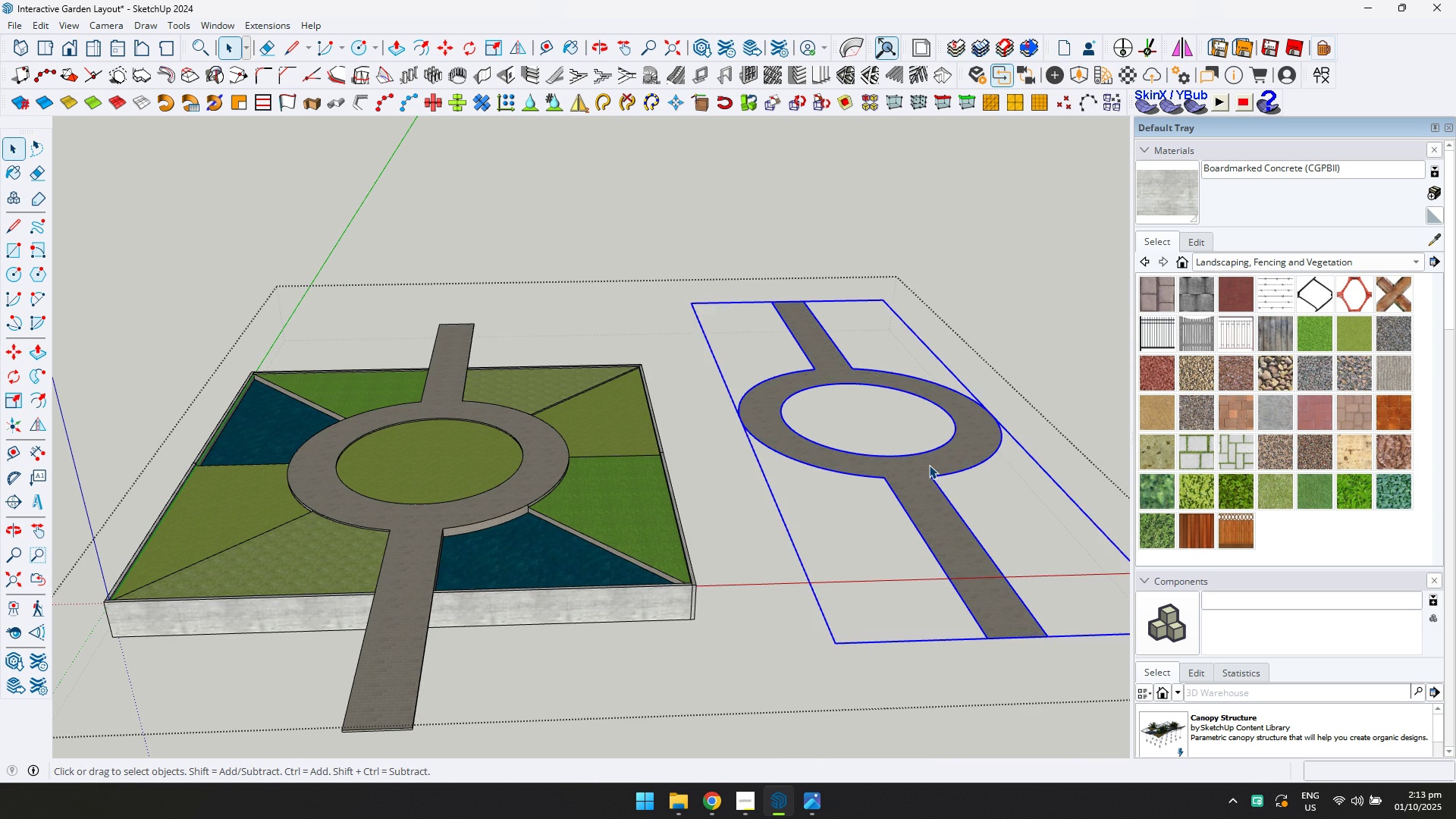 
key(Escape)
 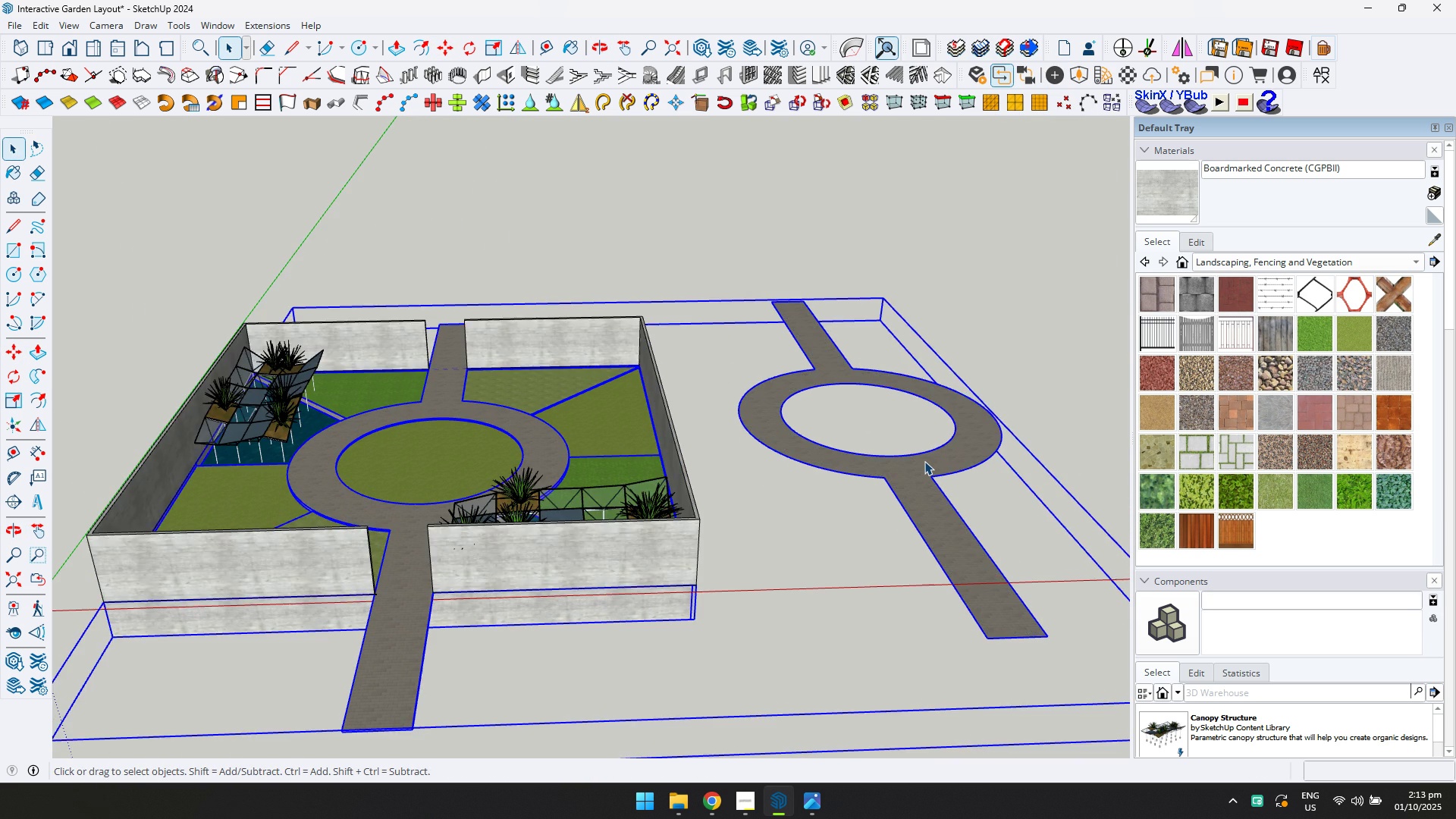 
double_click([924, 461])
 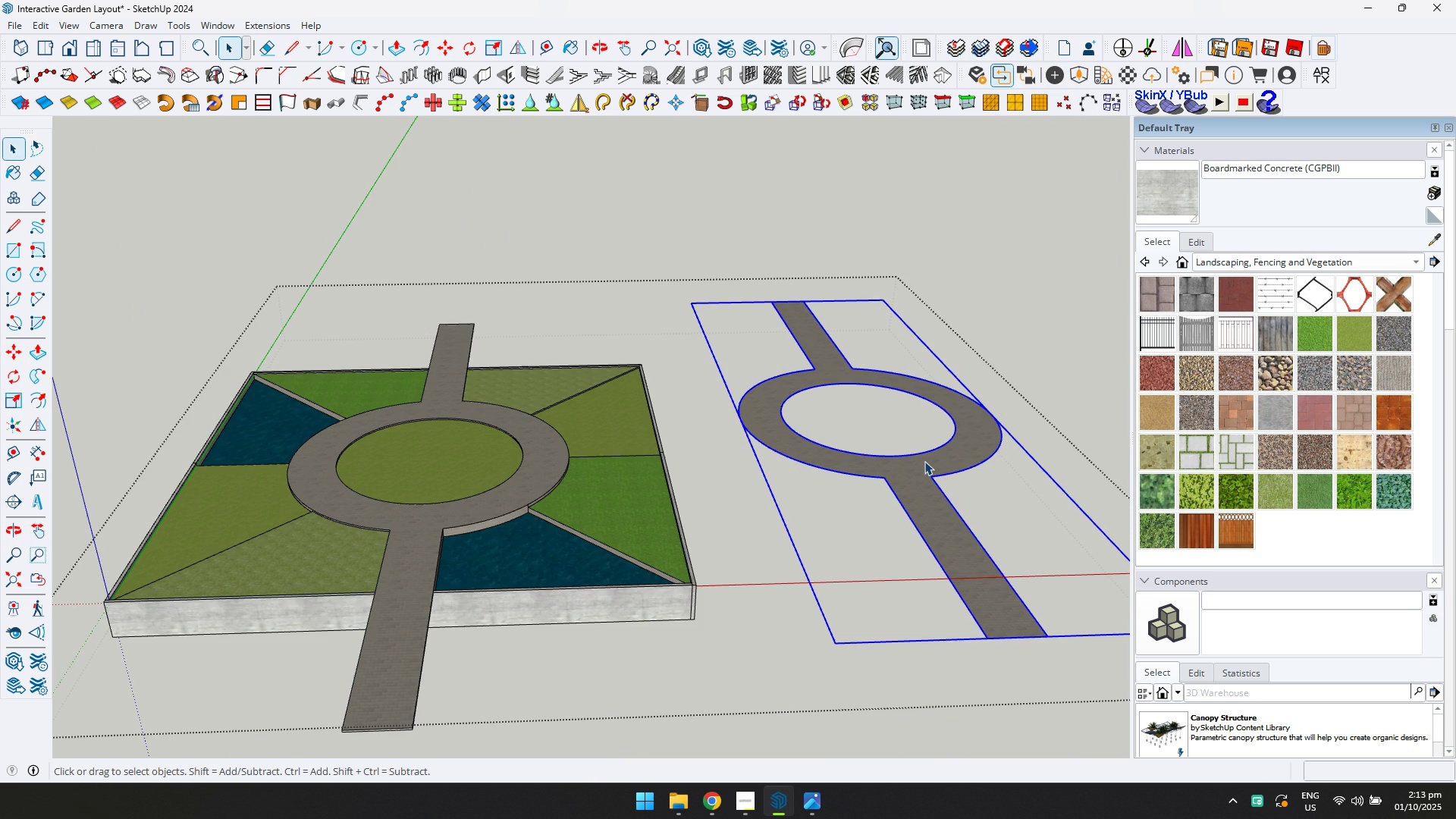 
triple_click([924, 461])
 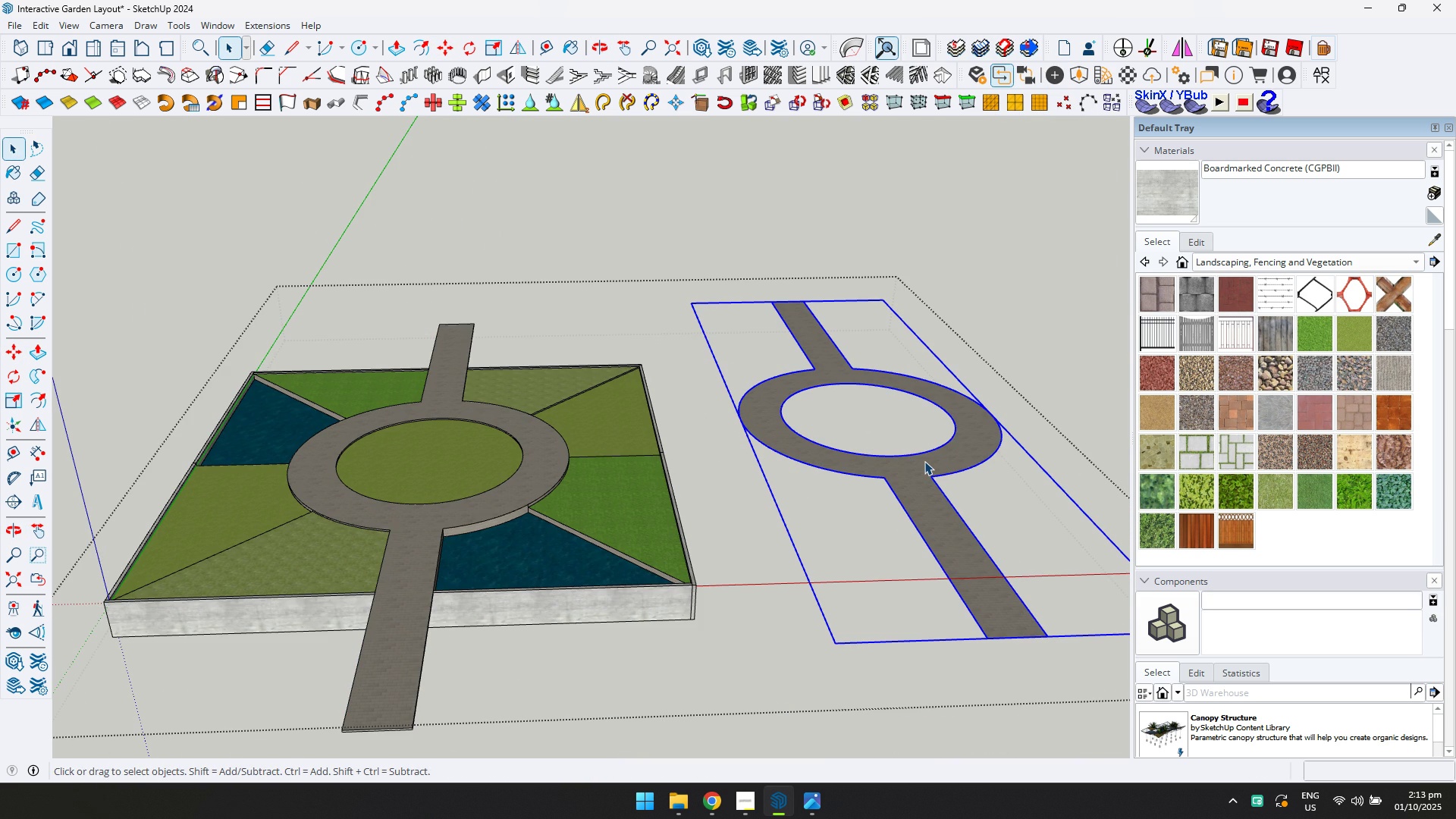 
double_click([924, 461])
 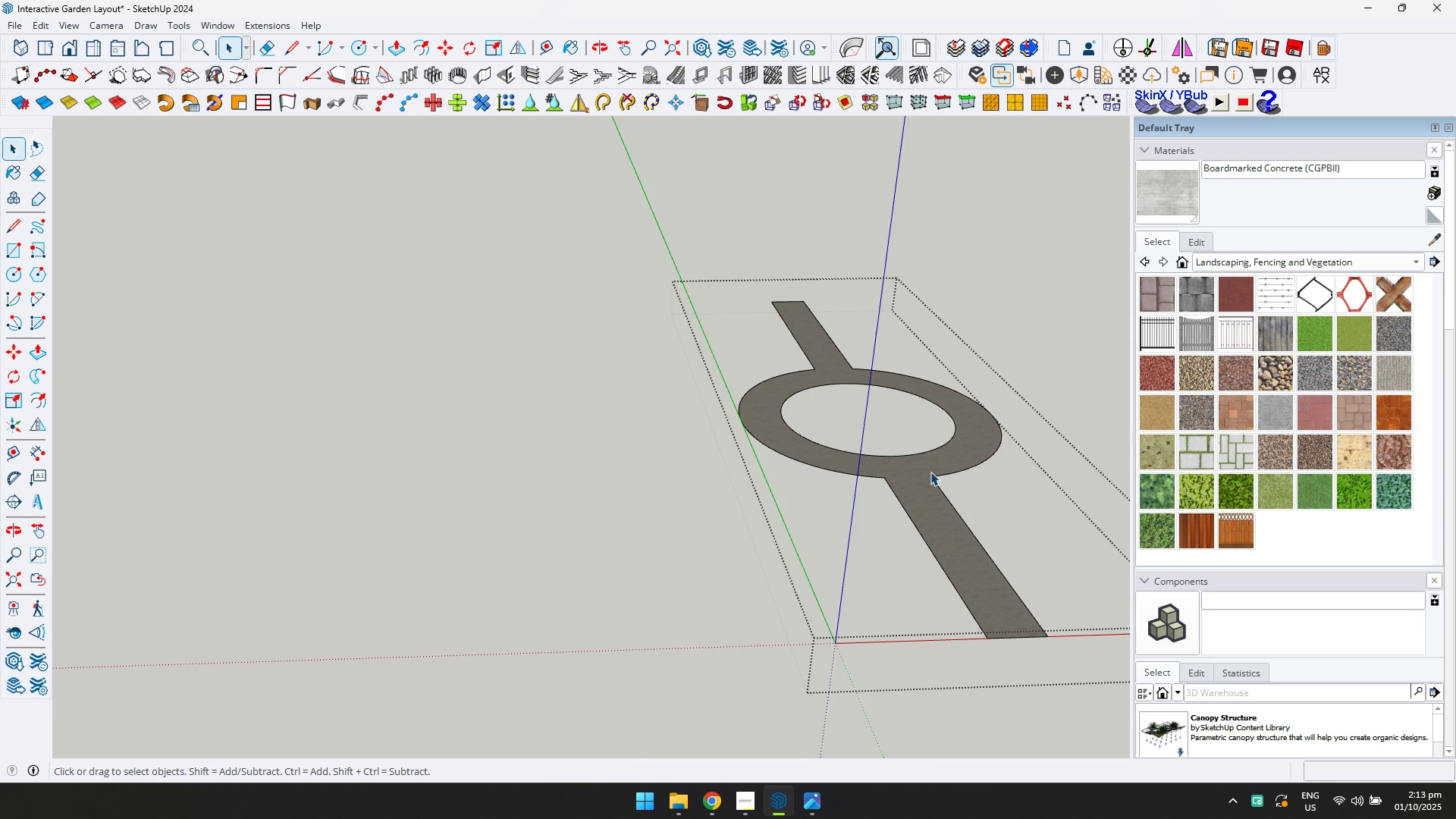 
left_click([930, 472])
 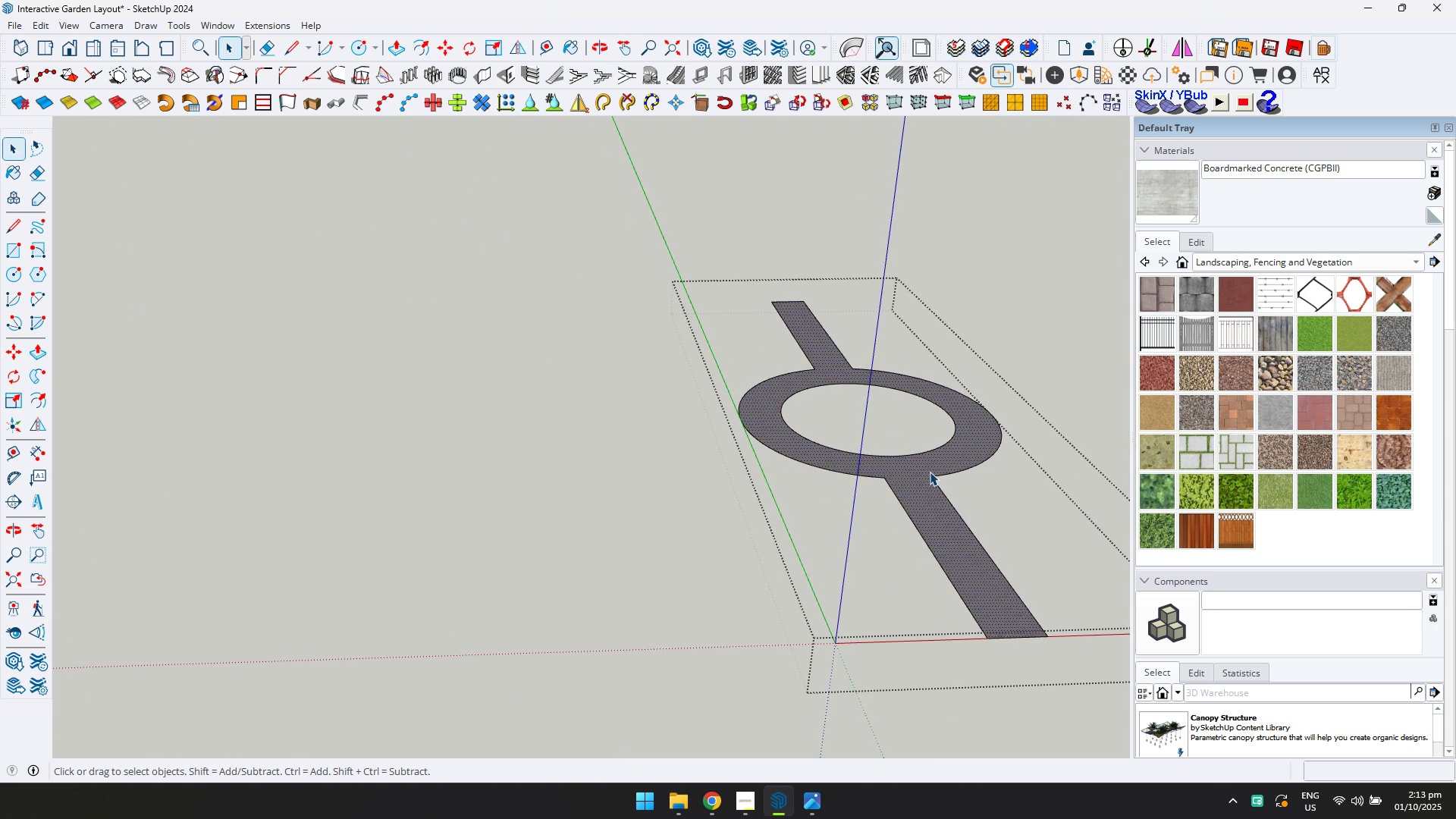 
scroll: coordinate [853, 472], scroll_direction: up, amount: 14.0
 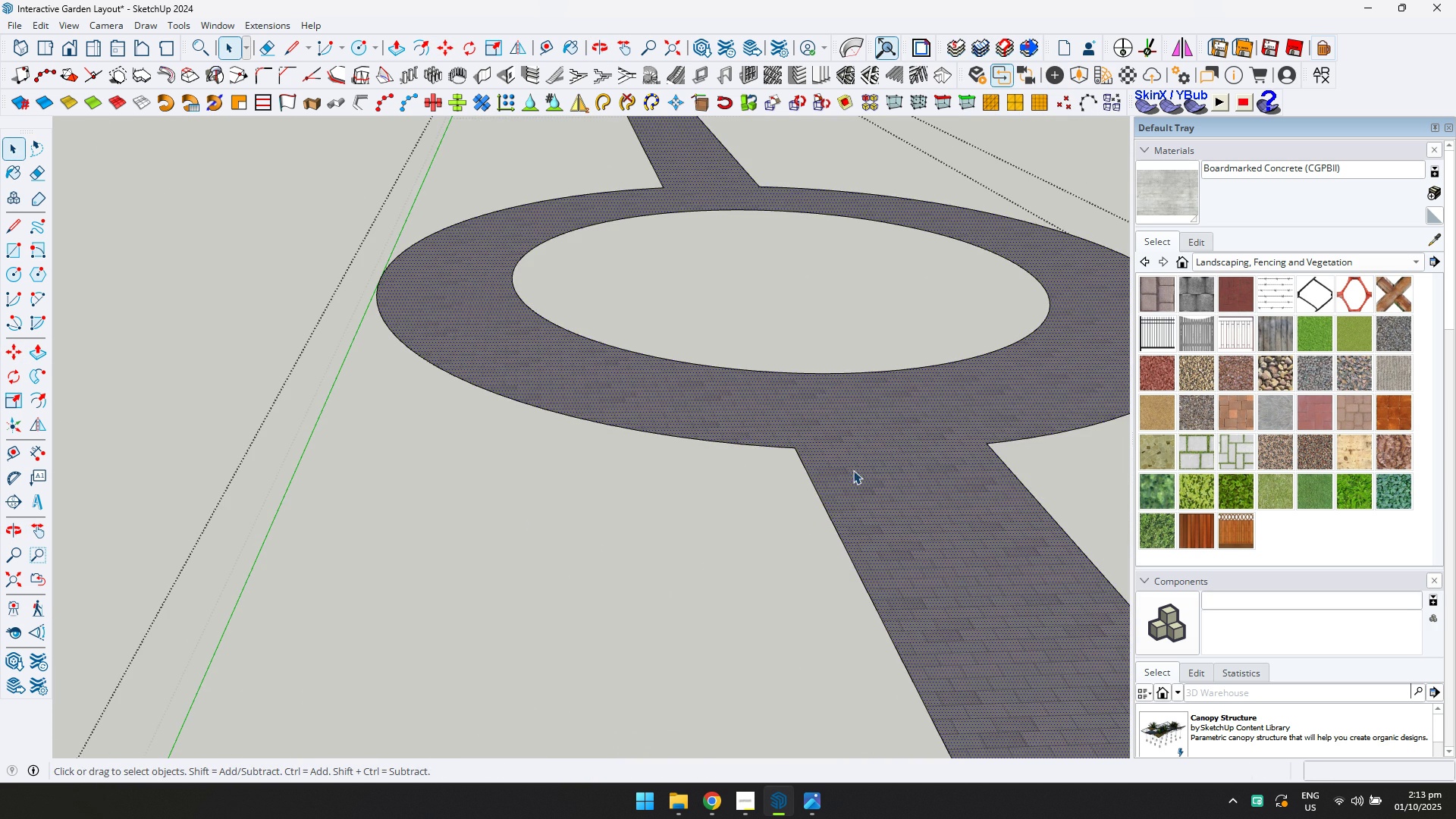 
key(P)
 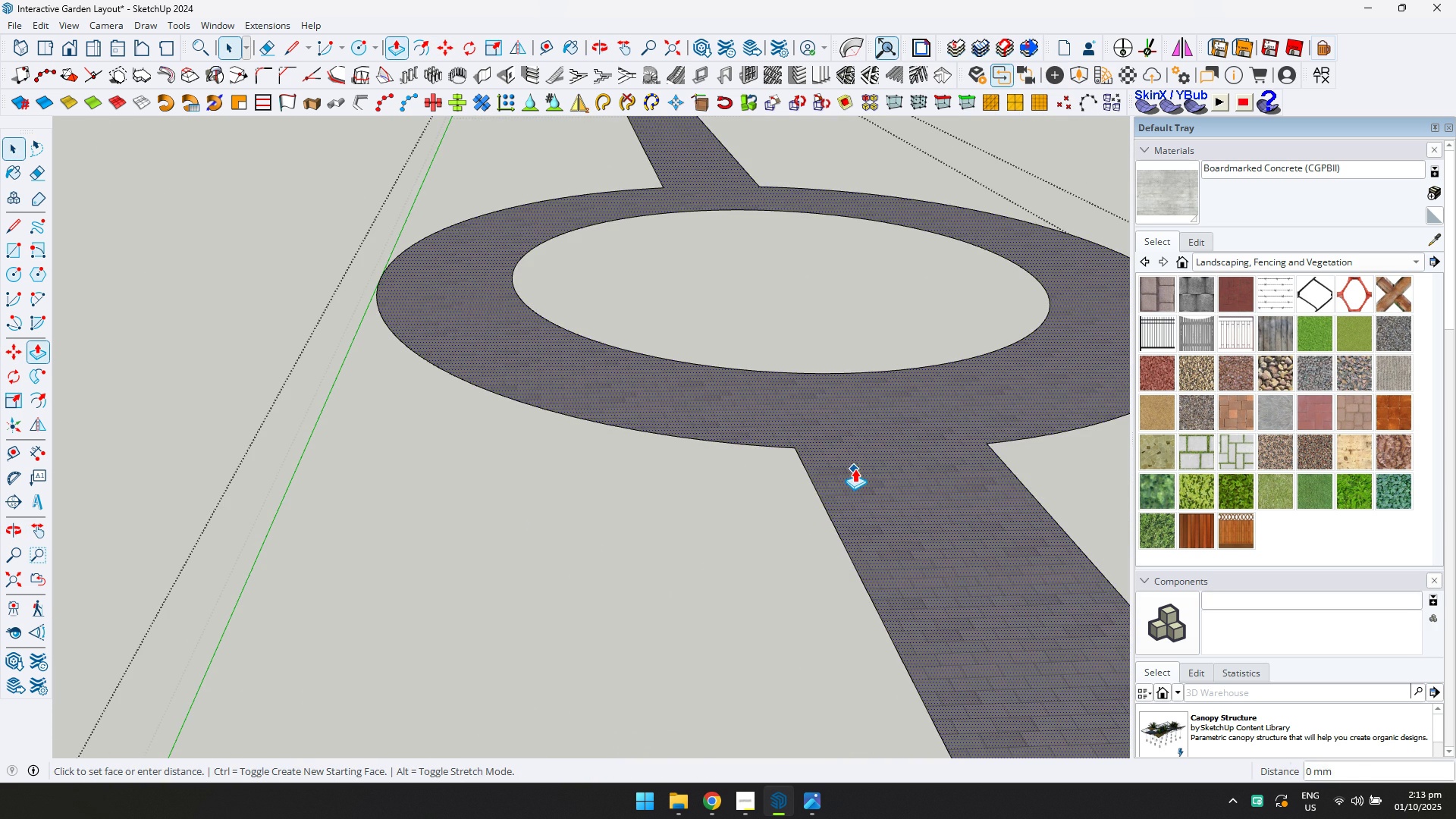 
left_click([855, 469])
 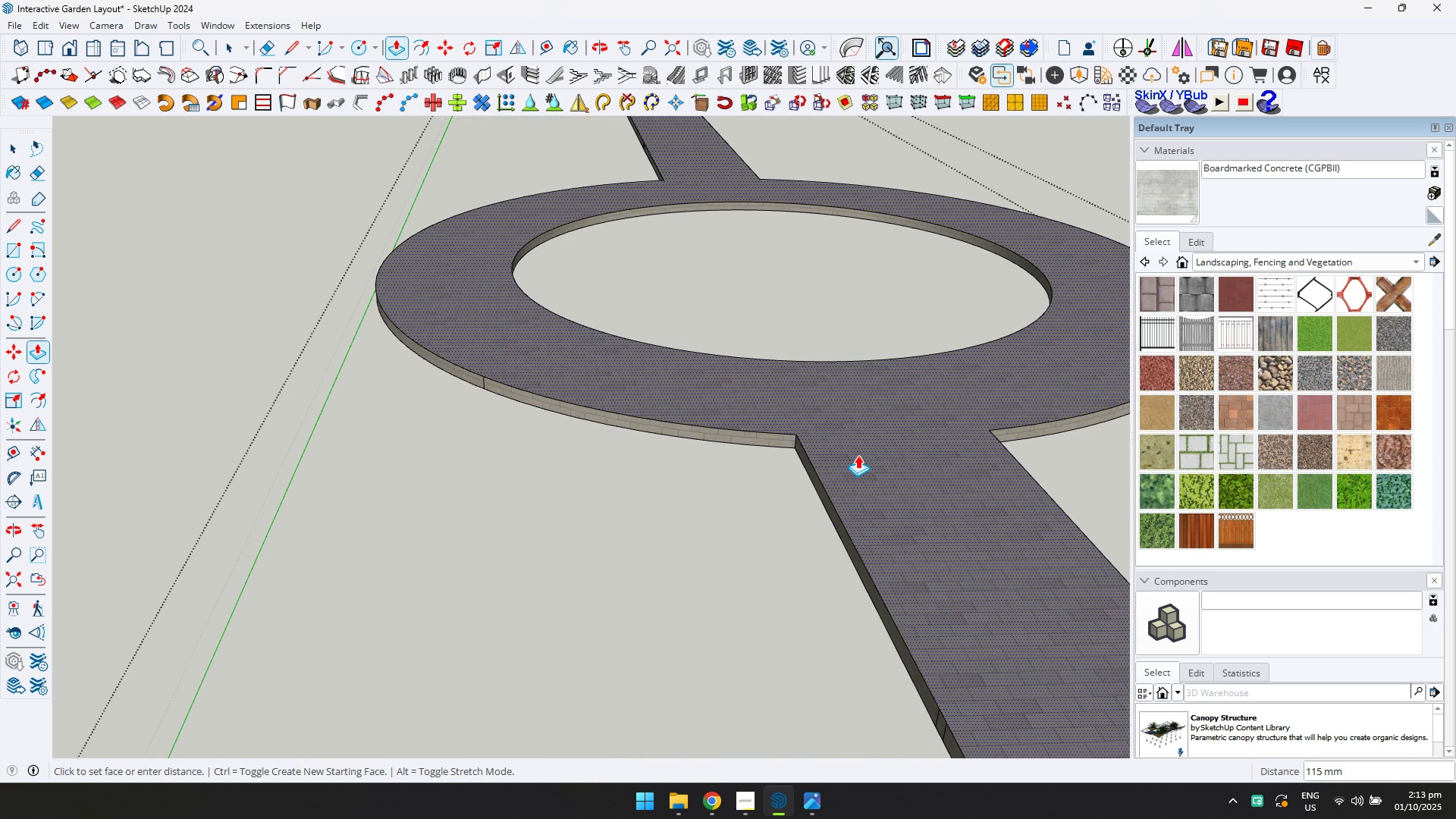 
type(50)
 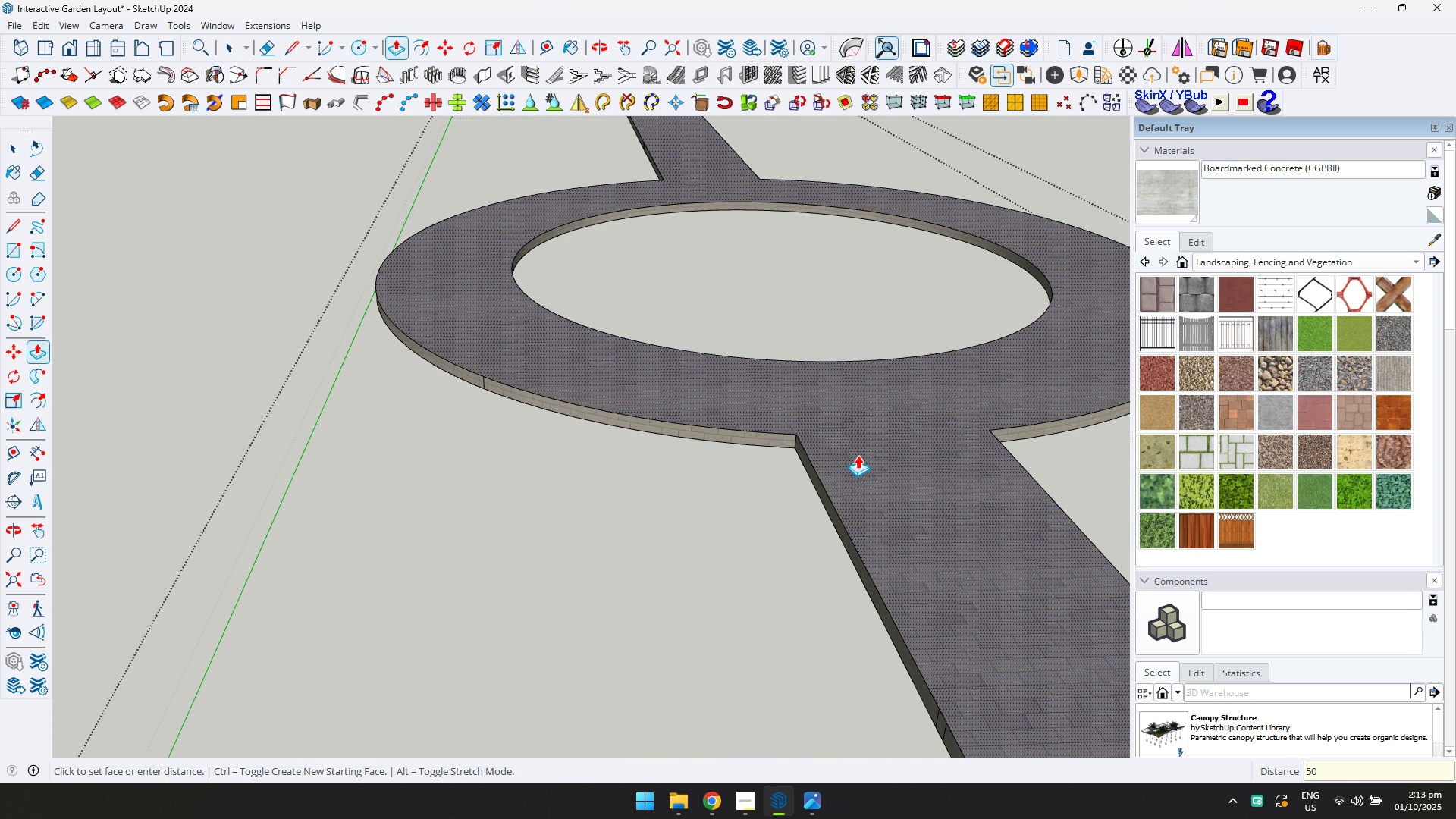 
key(Enter)
 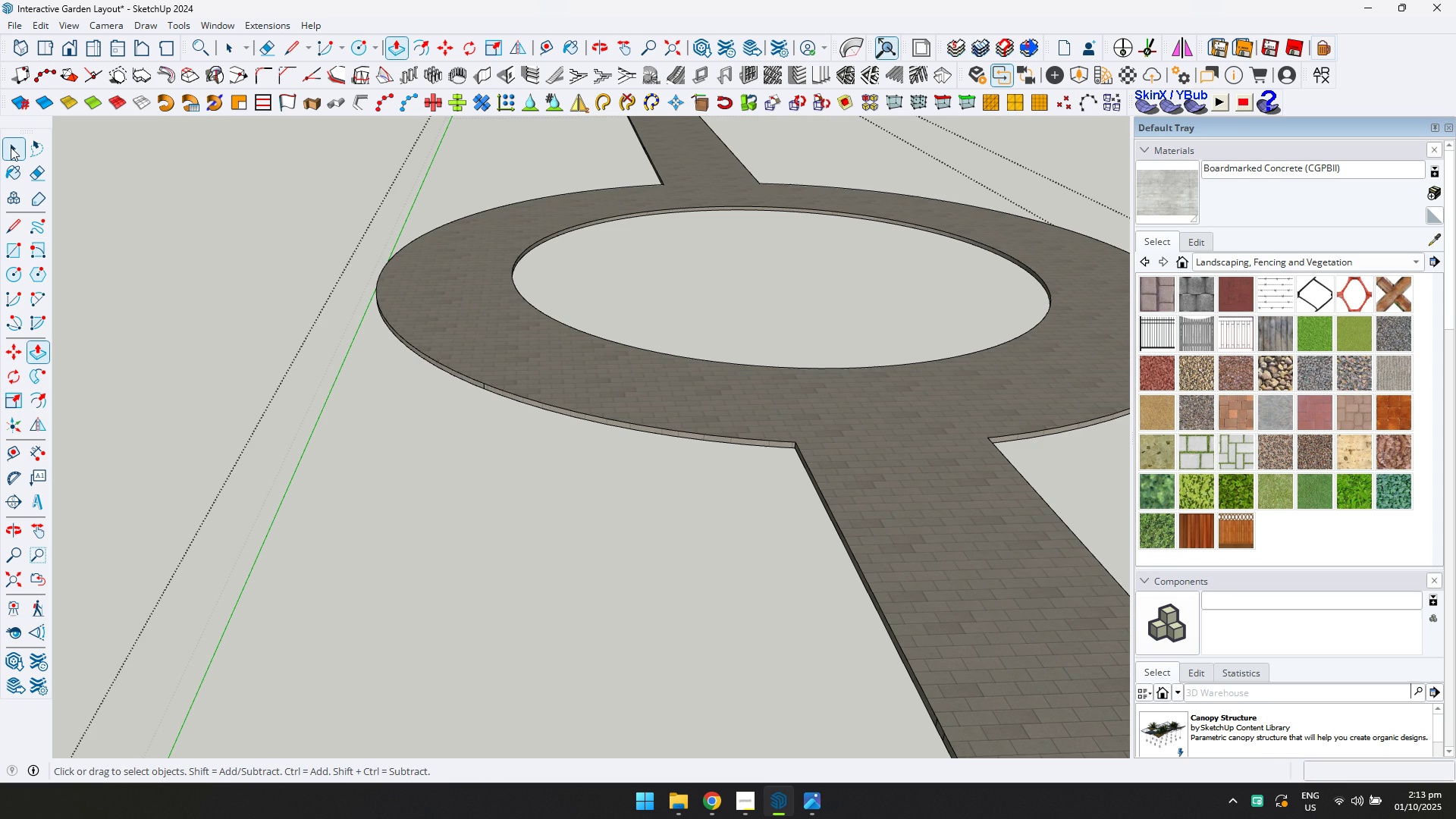 
double_click([534, 381])
 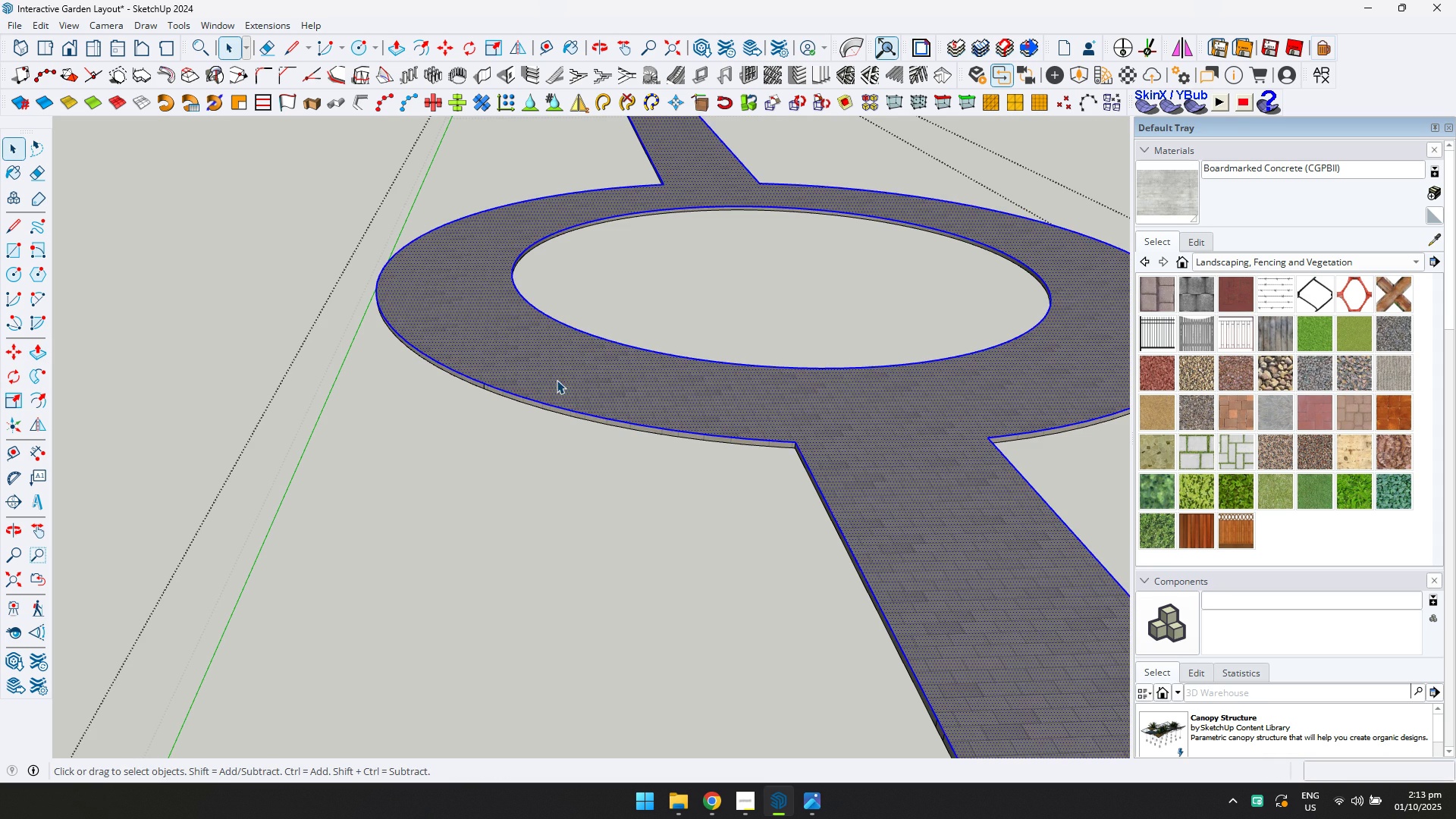 
scroll: coordinate [698, 441], scroll_direction: down, amount: 13.0
 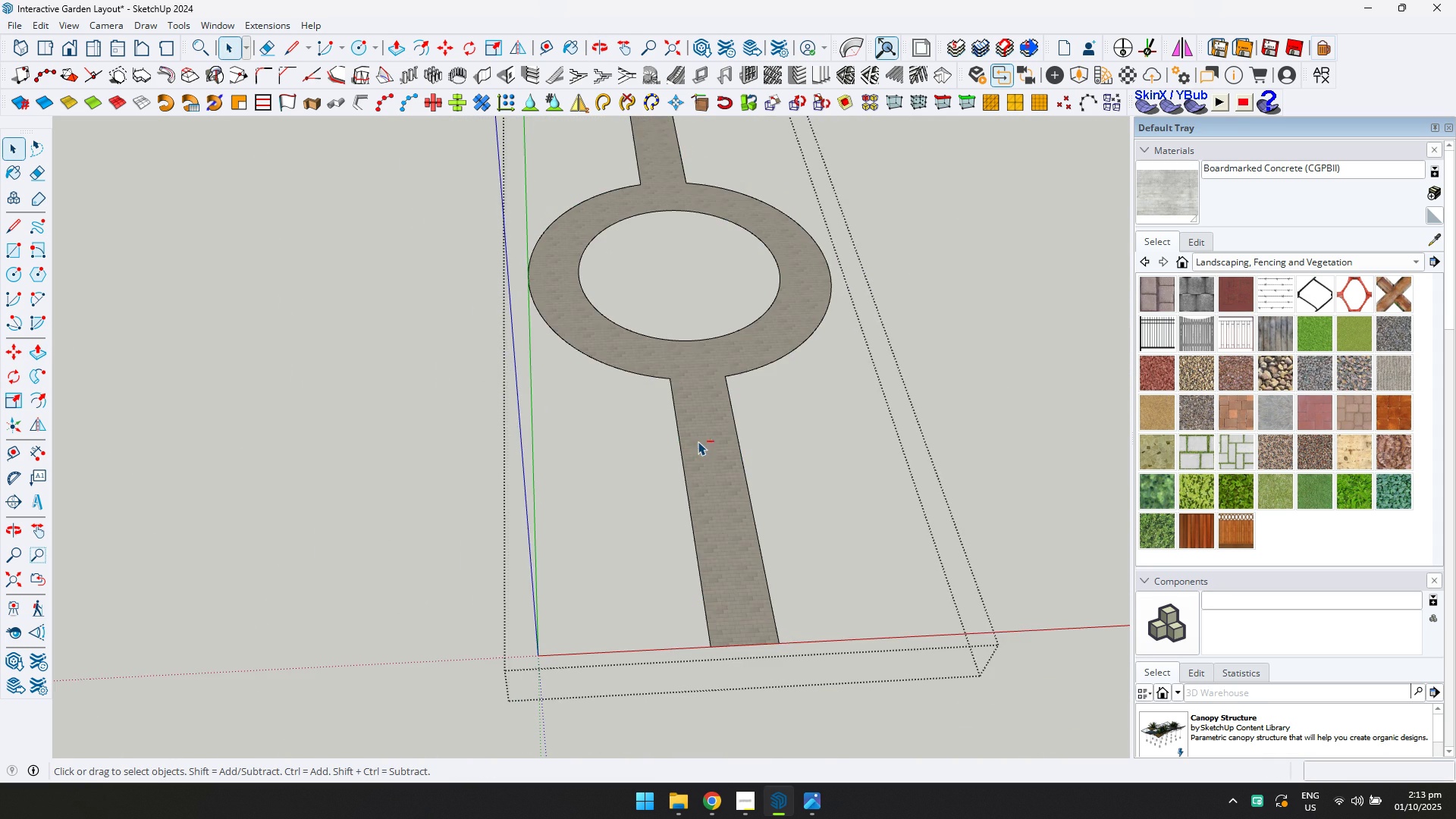 
key(Shift+ShiftLeft)
 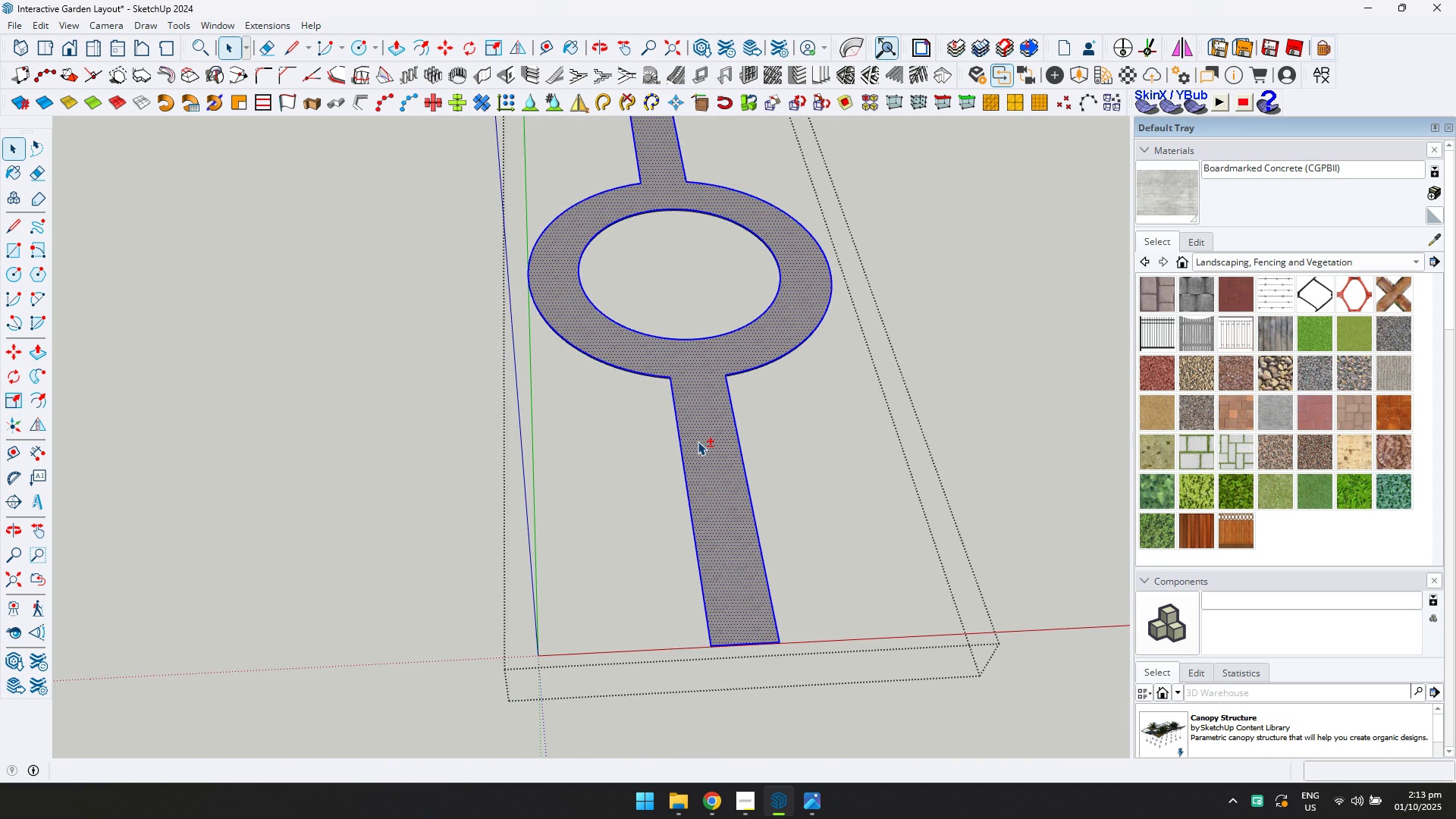 
key(Control+ControlLeft)
 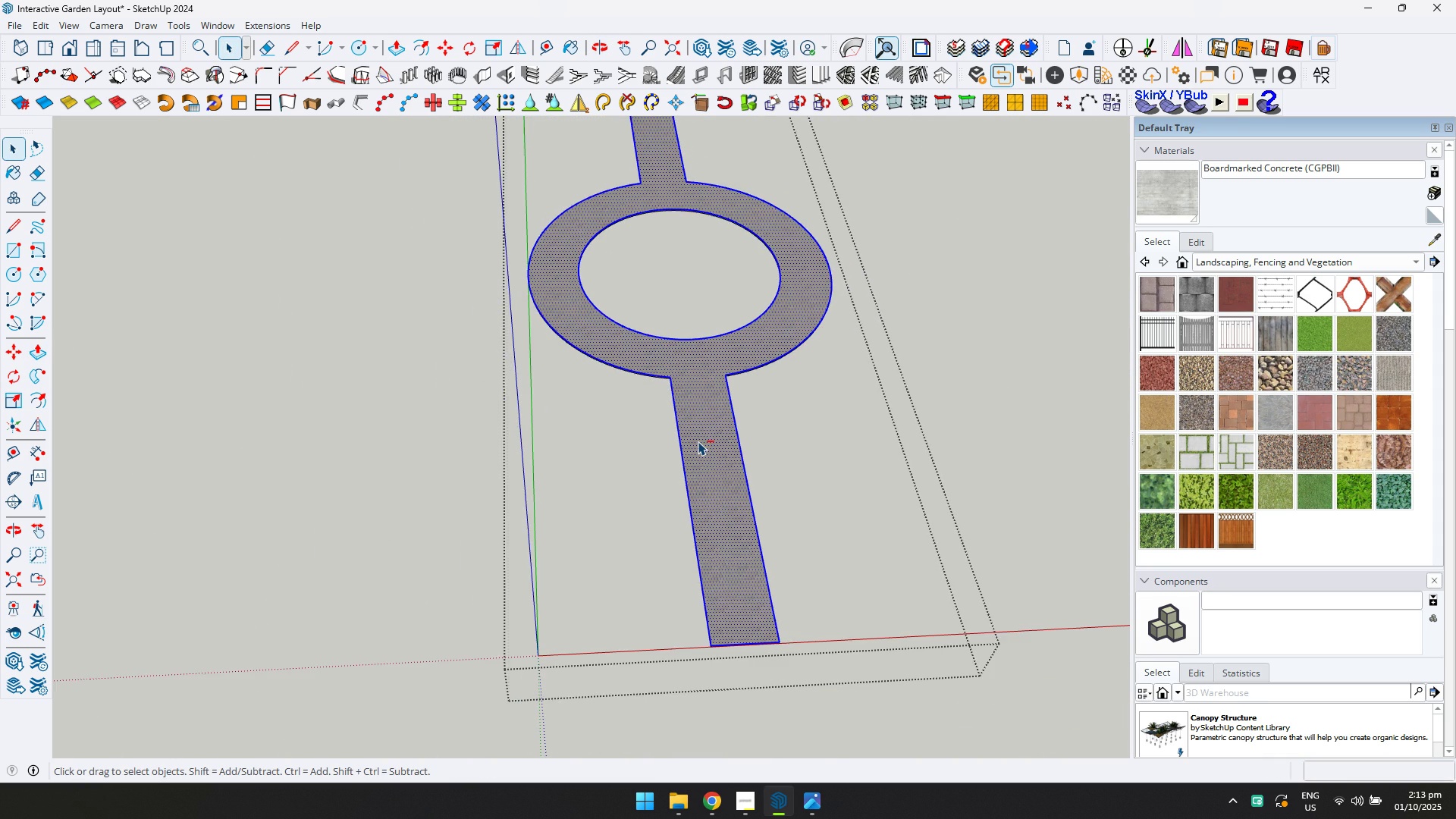 
key(Control+Z)
 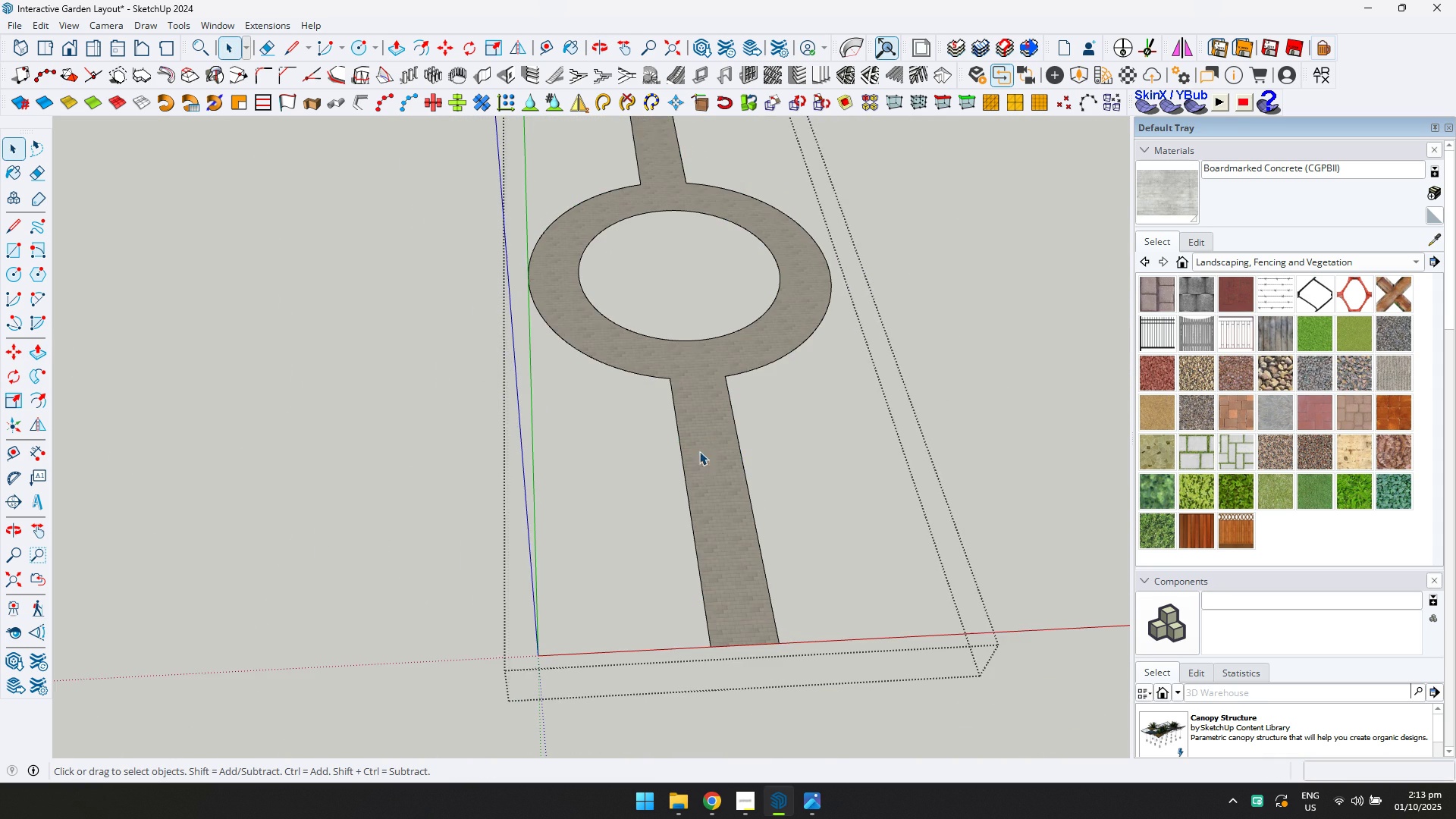 
scroll: coordinate [702, 469], scroll_direction: up, amount: 2.0
 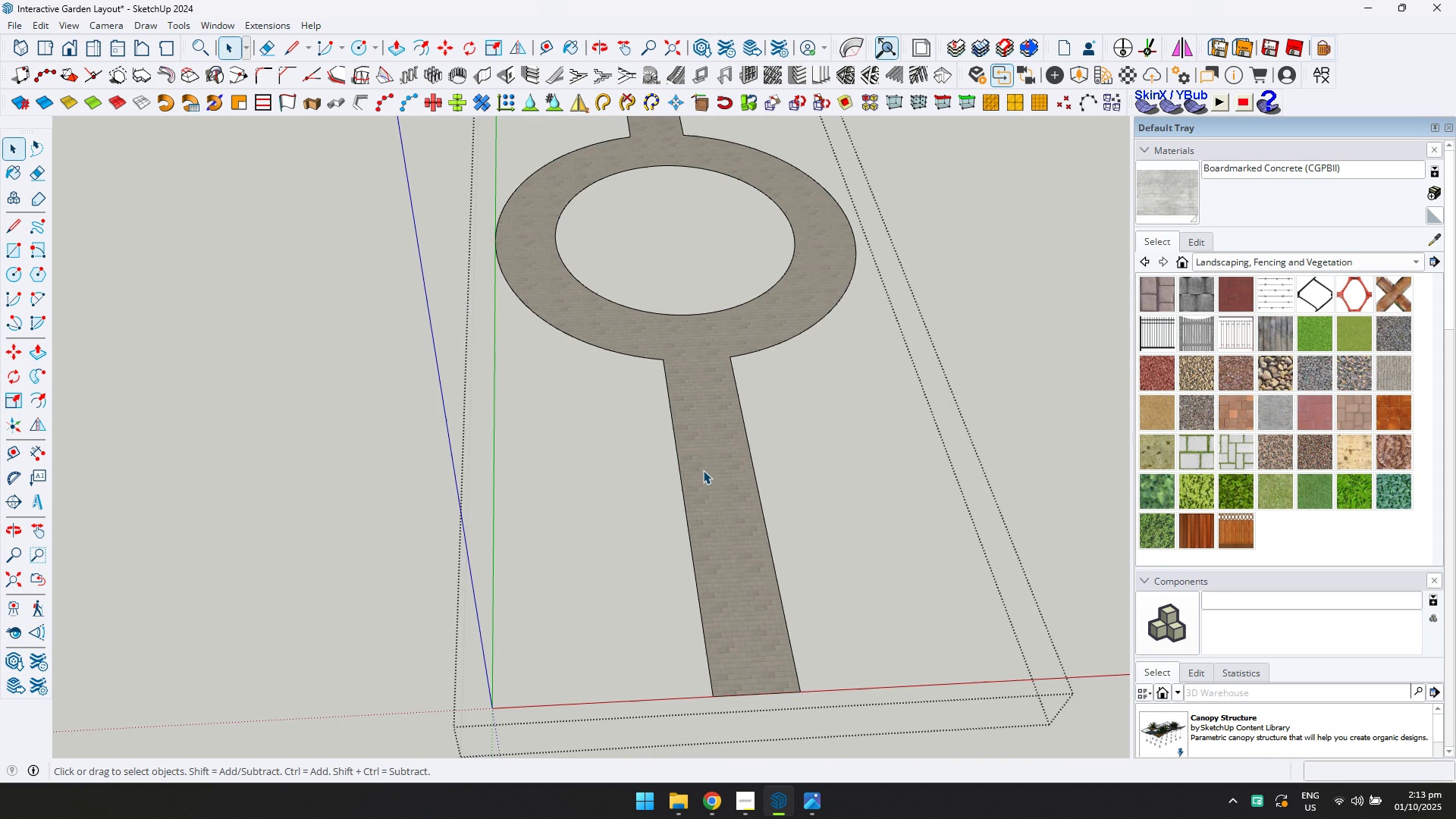 
left_click([703, 470])